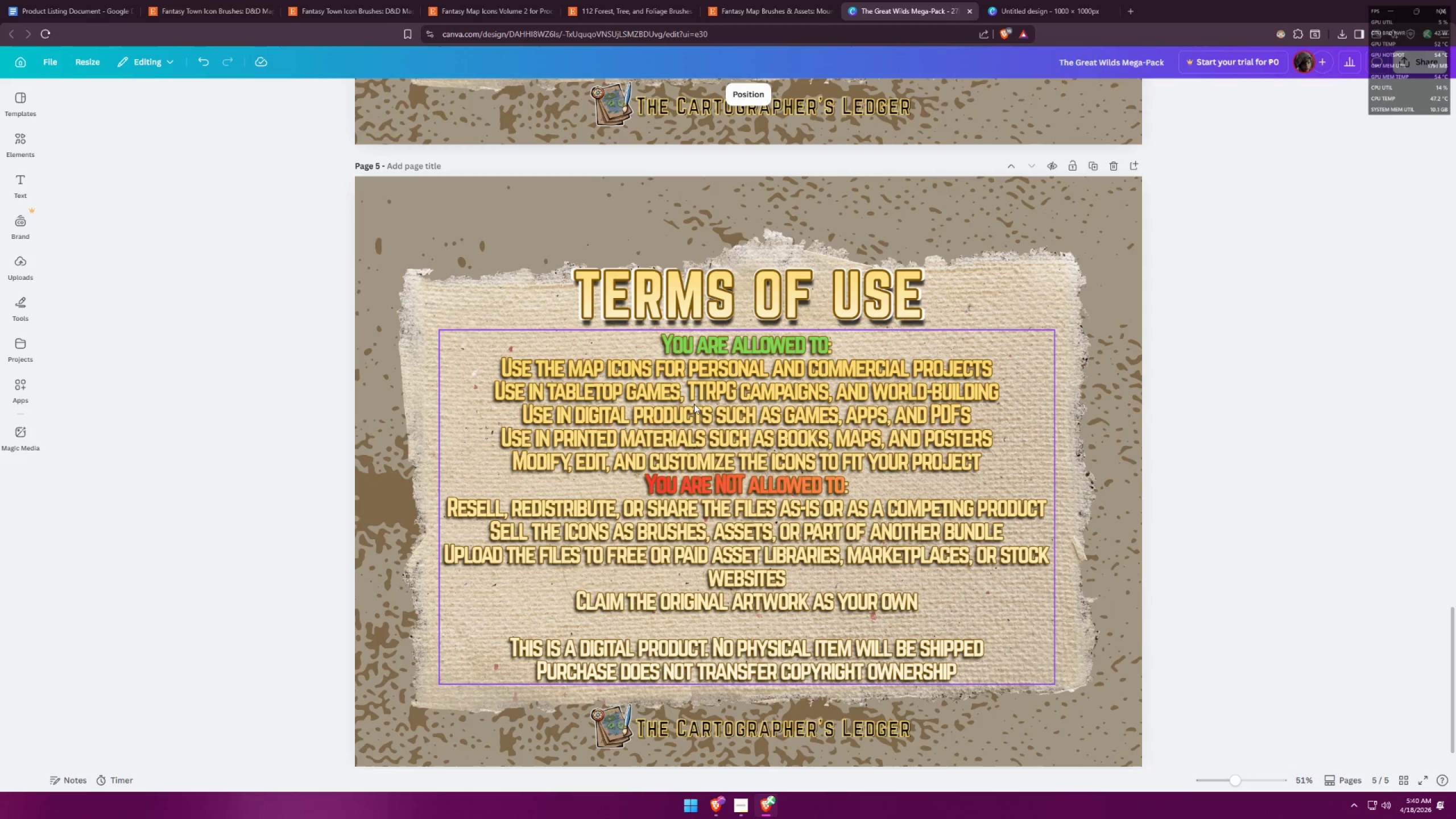 
wait(11.01)
 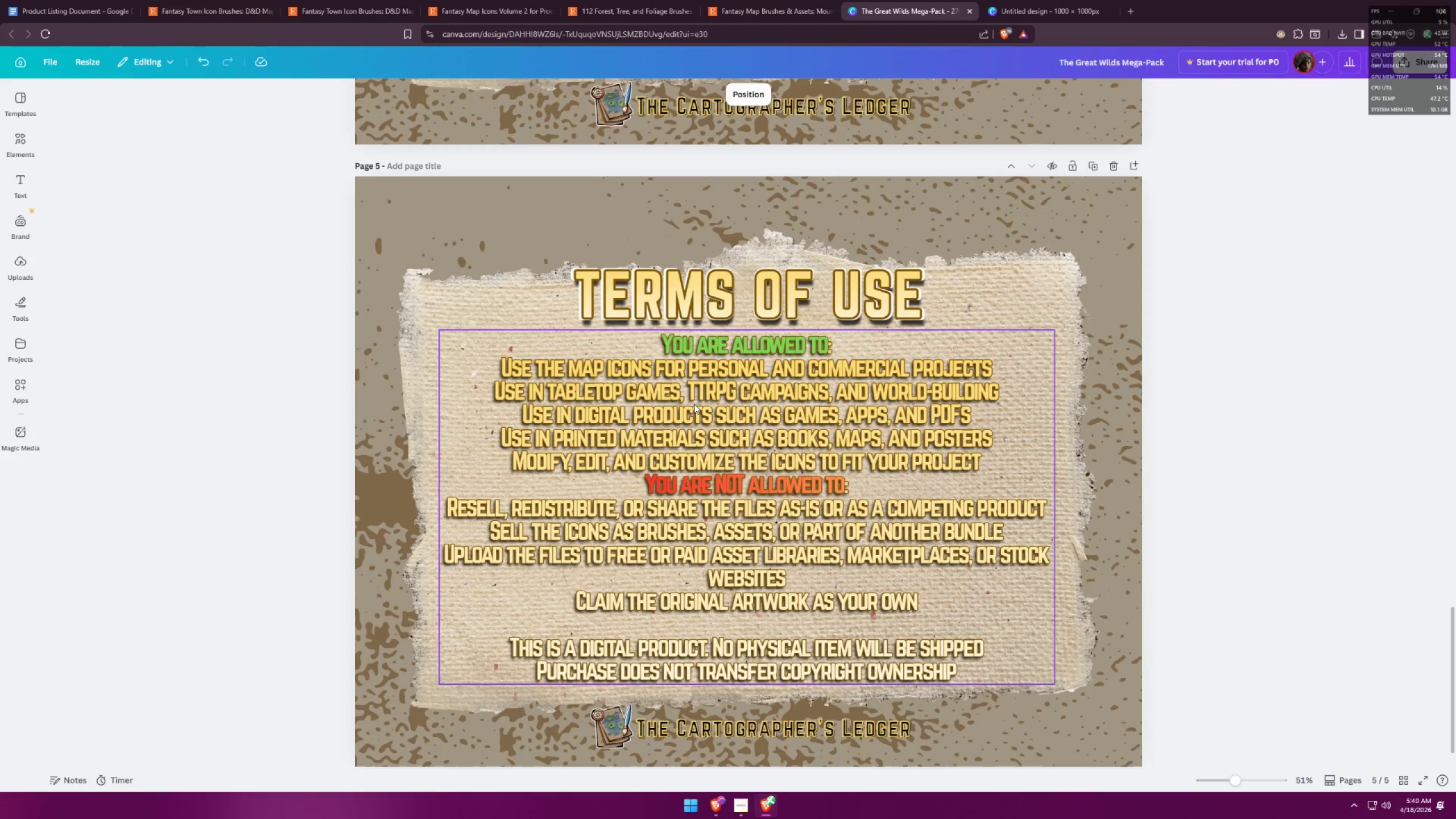 
scroll: coordinate [751, 536], scroll_direction: down, amount: 1.0
 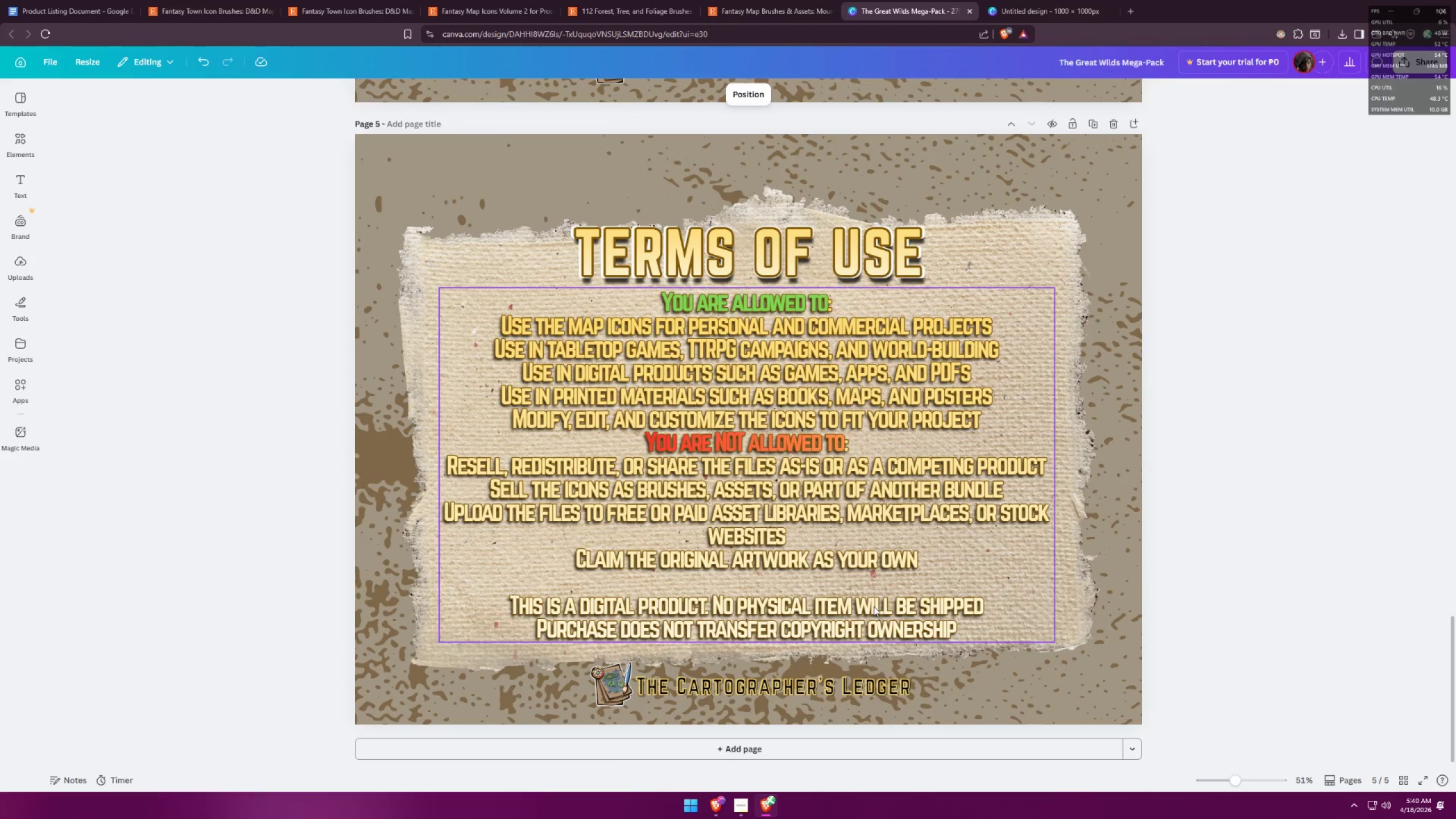 
left_click([1282, 572])
 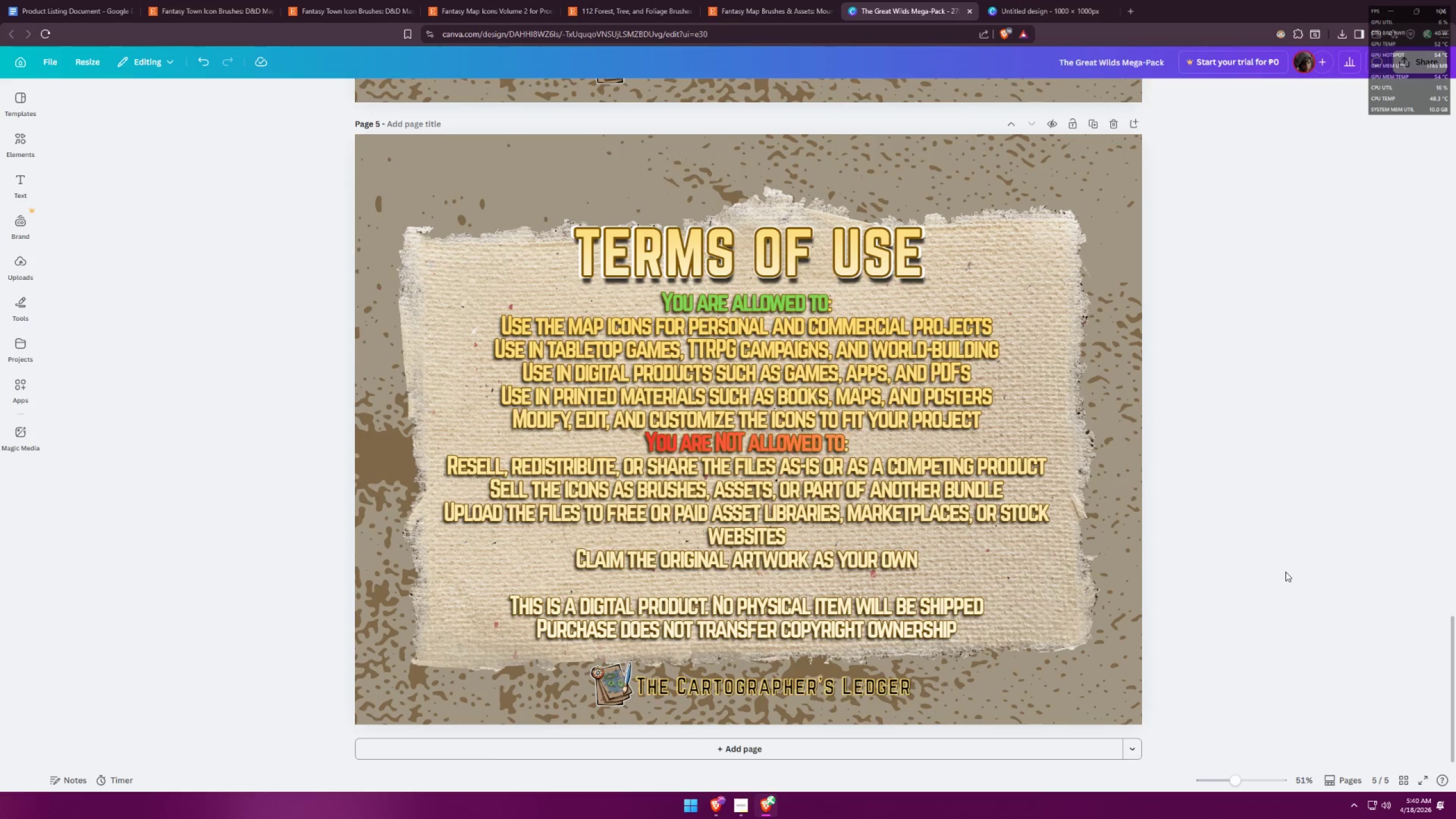 
scroll: coordinate [1006, 622], scroll_direction: down, amount: 3.0
 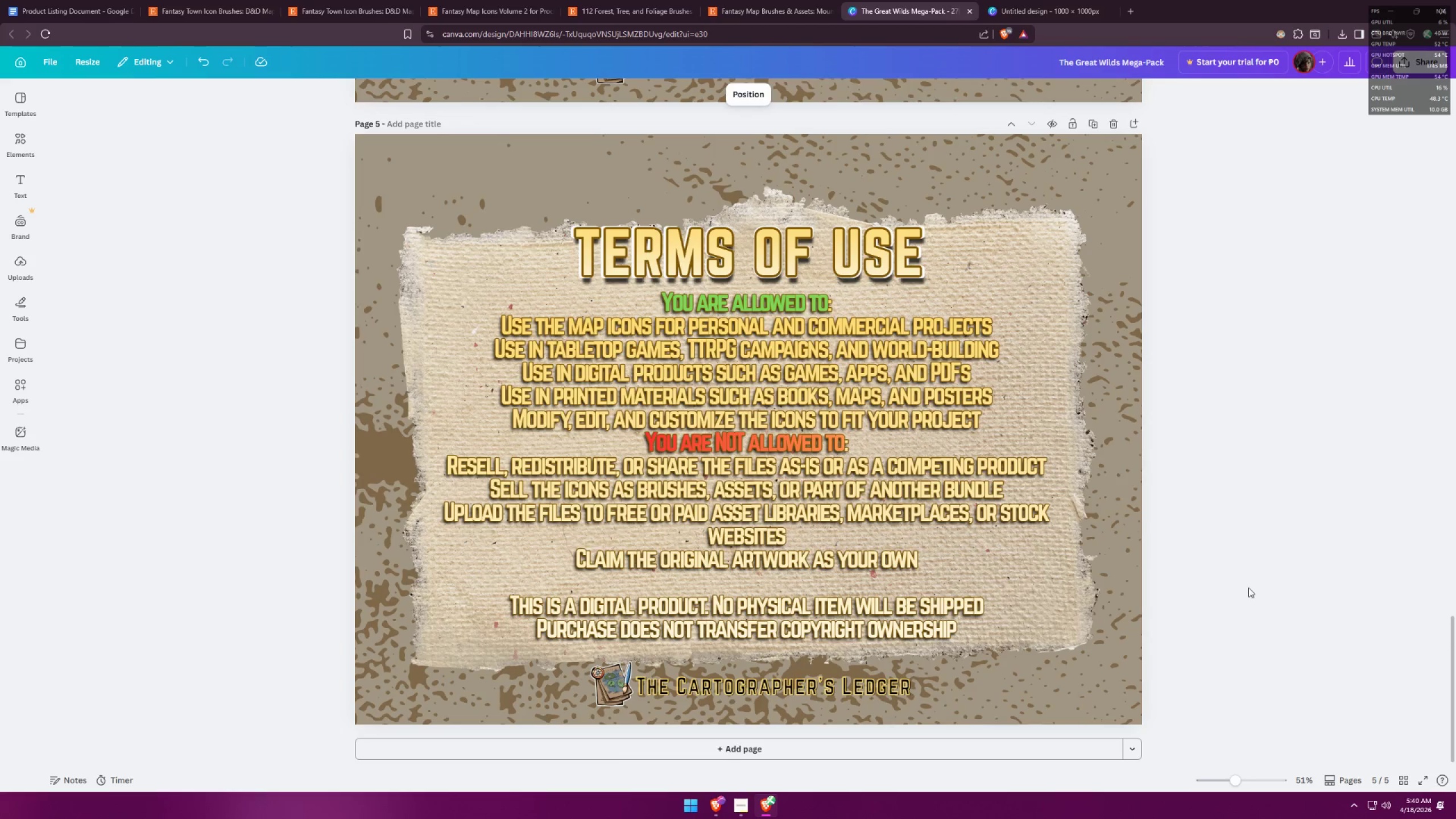 
scroll: coordinate [1290, 559], scroll_direction: up, amount: 6.0
 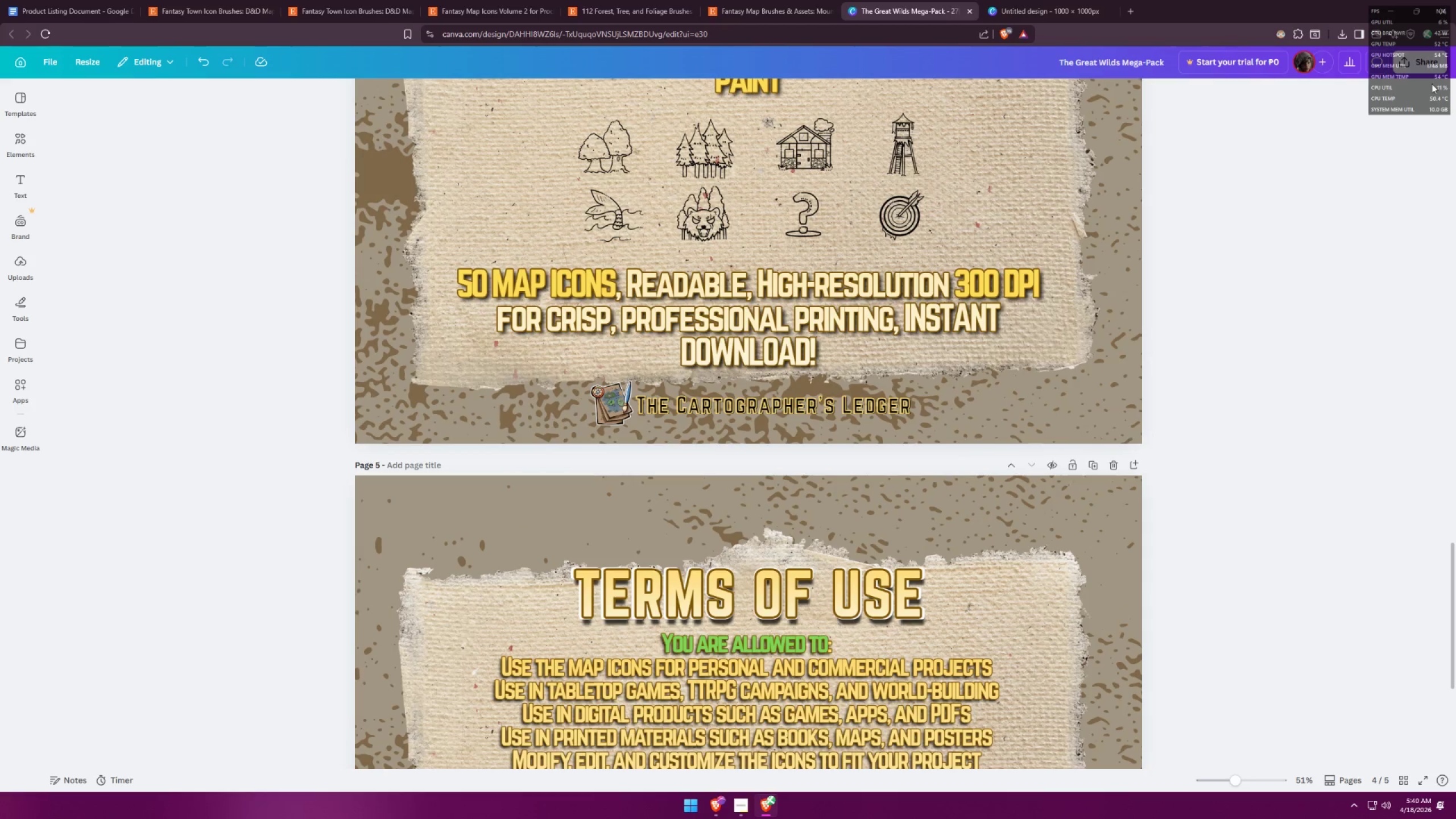 
left_click([1431, 64])
 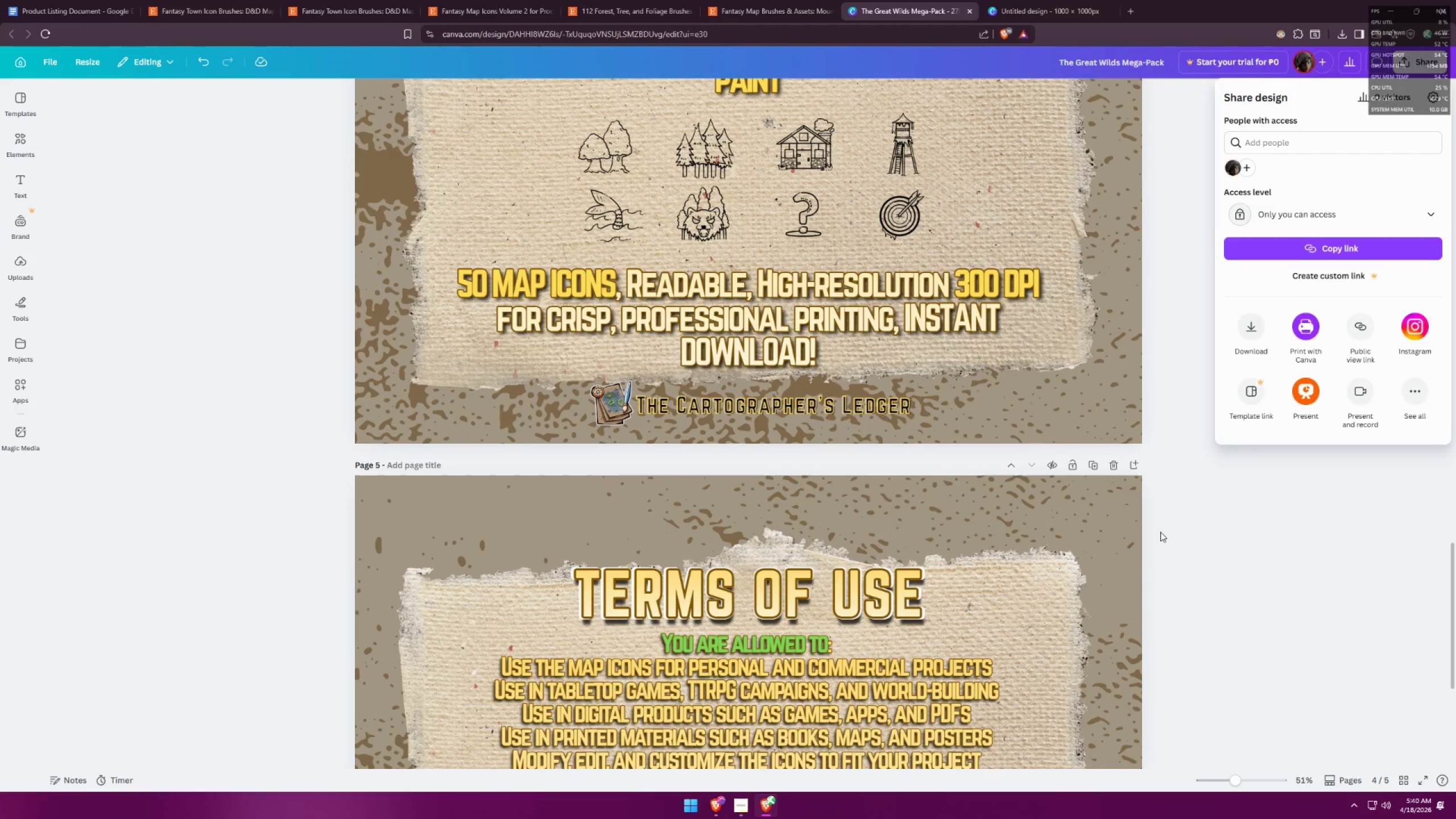 
left_click([688, 809])
 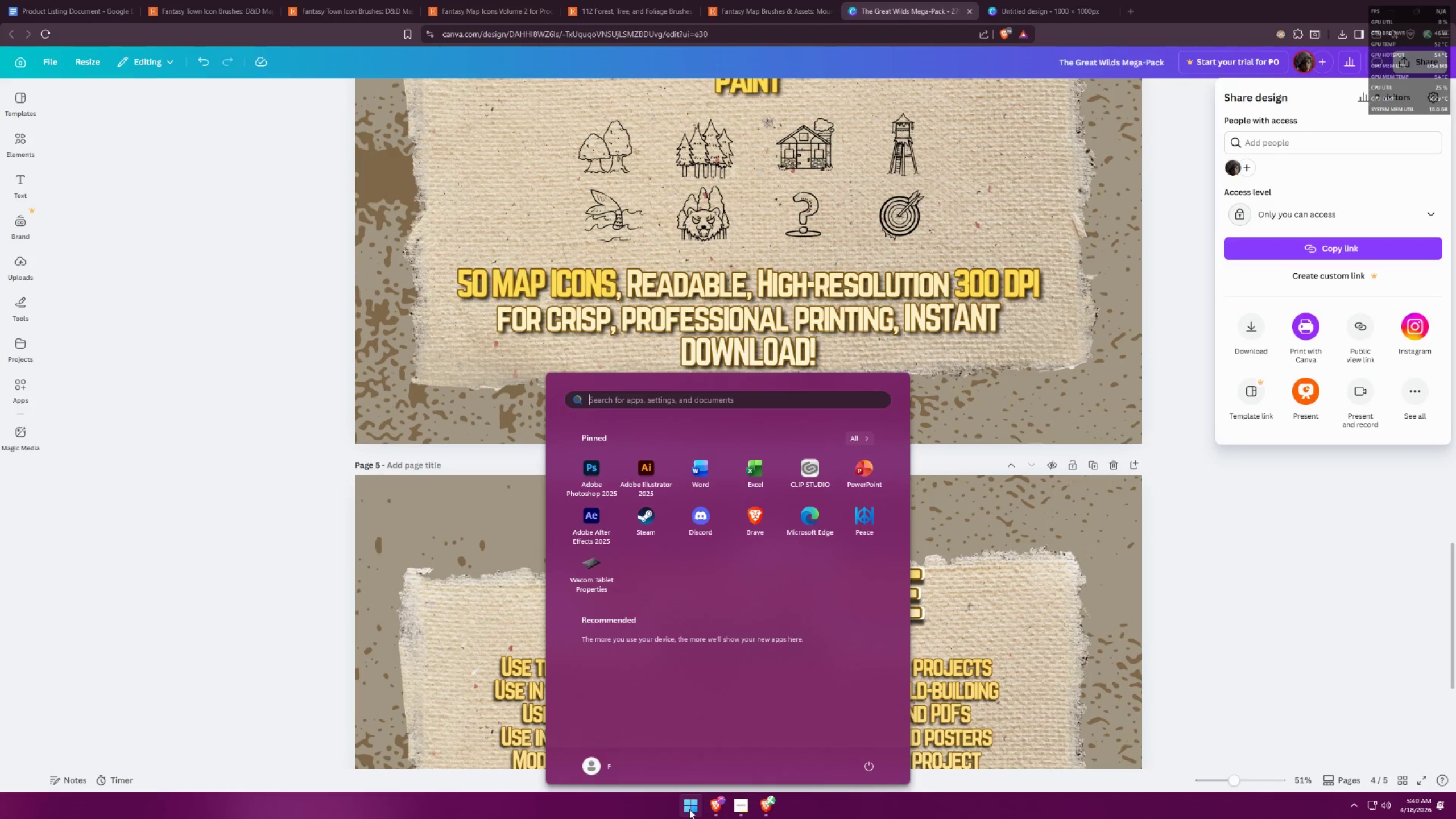 
type(FILE)
 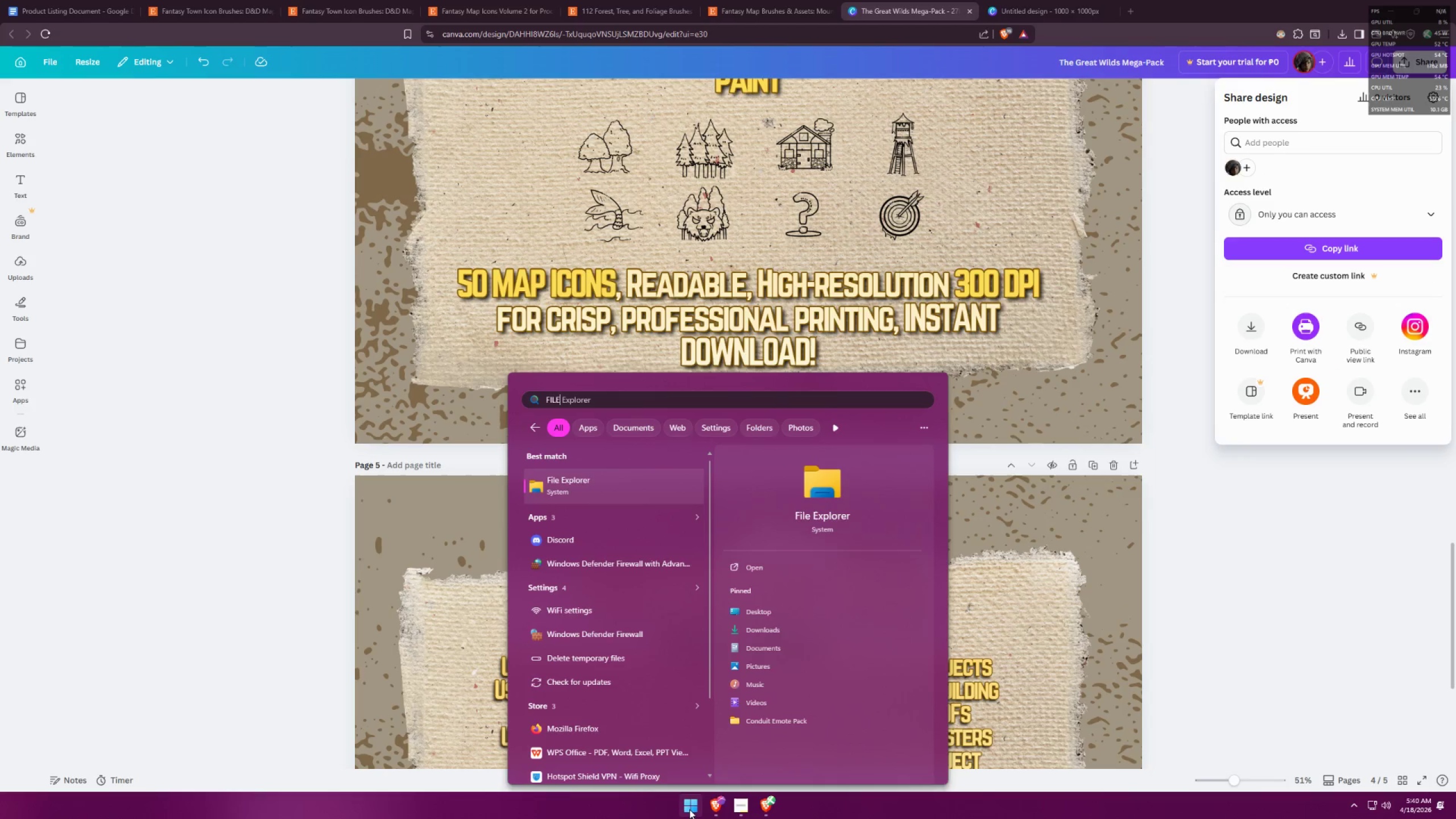 
key(Enter)
 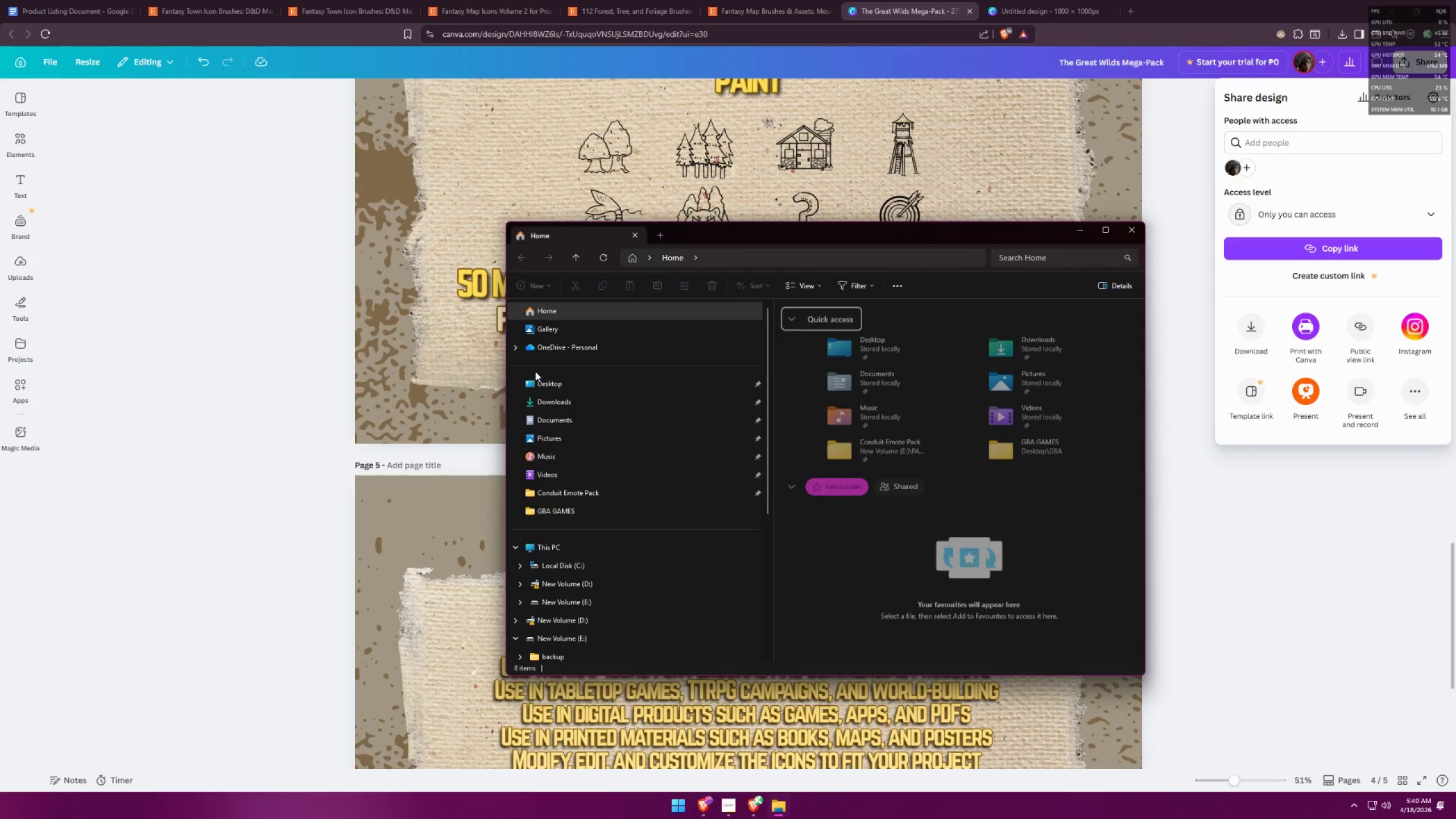 
left_click([574, 399])
 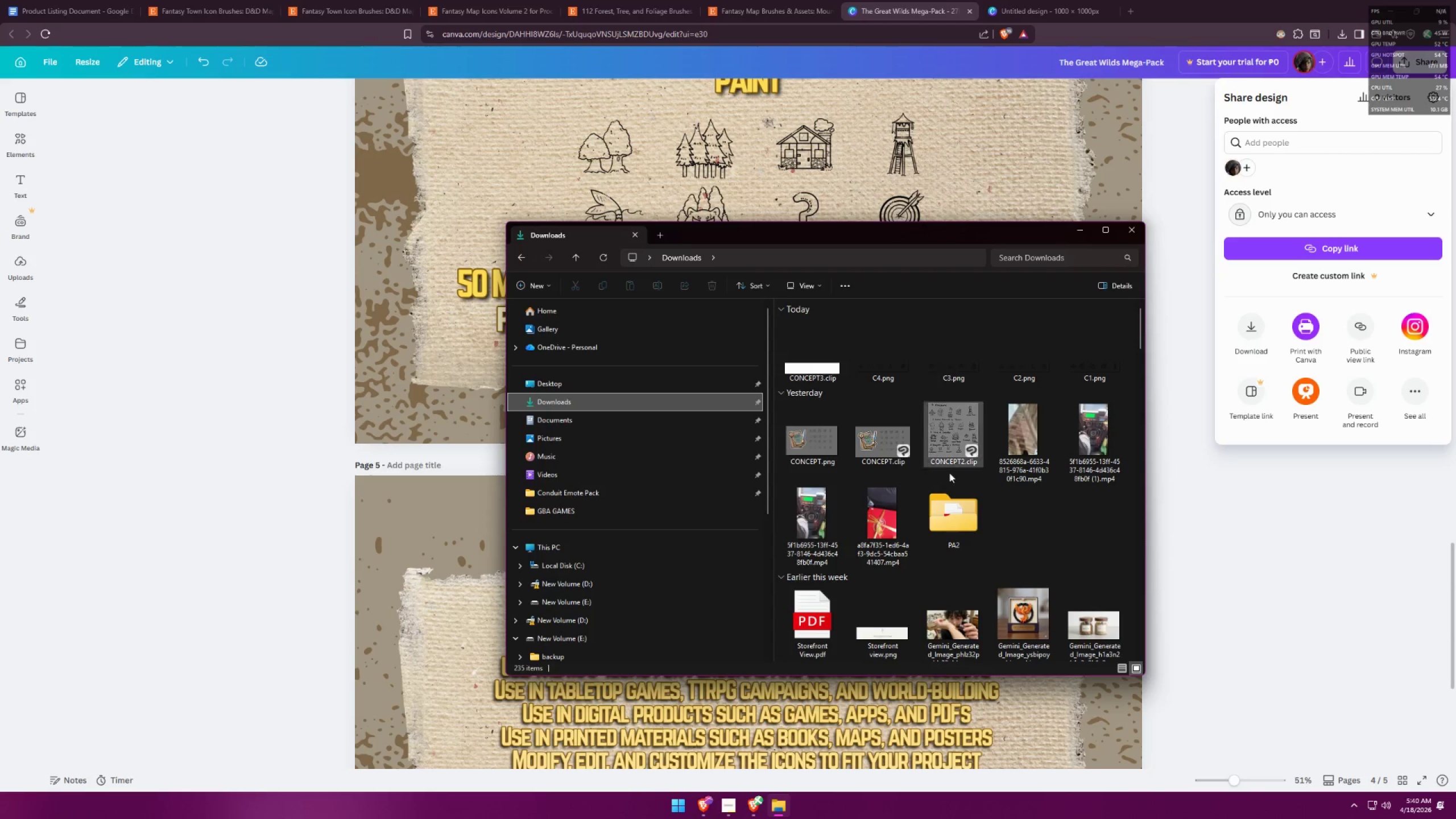 
double_click([944, 523])
 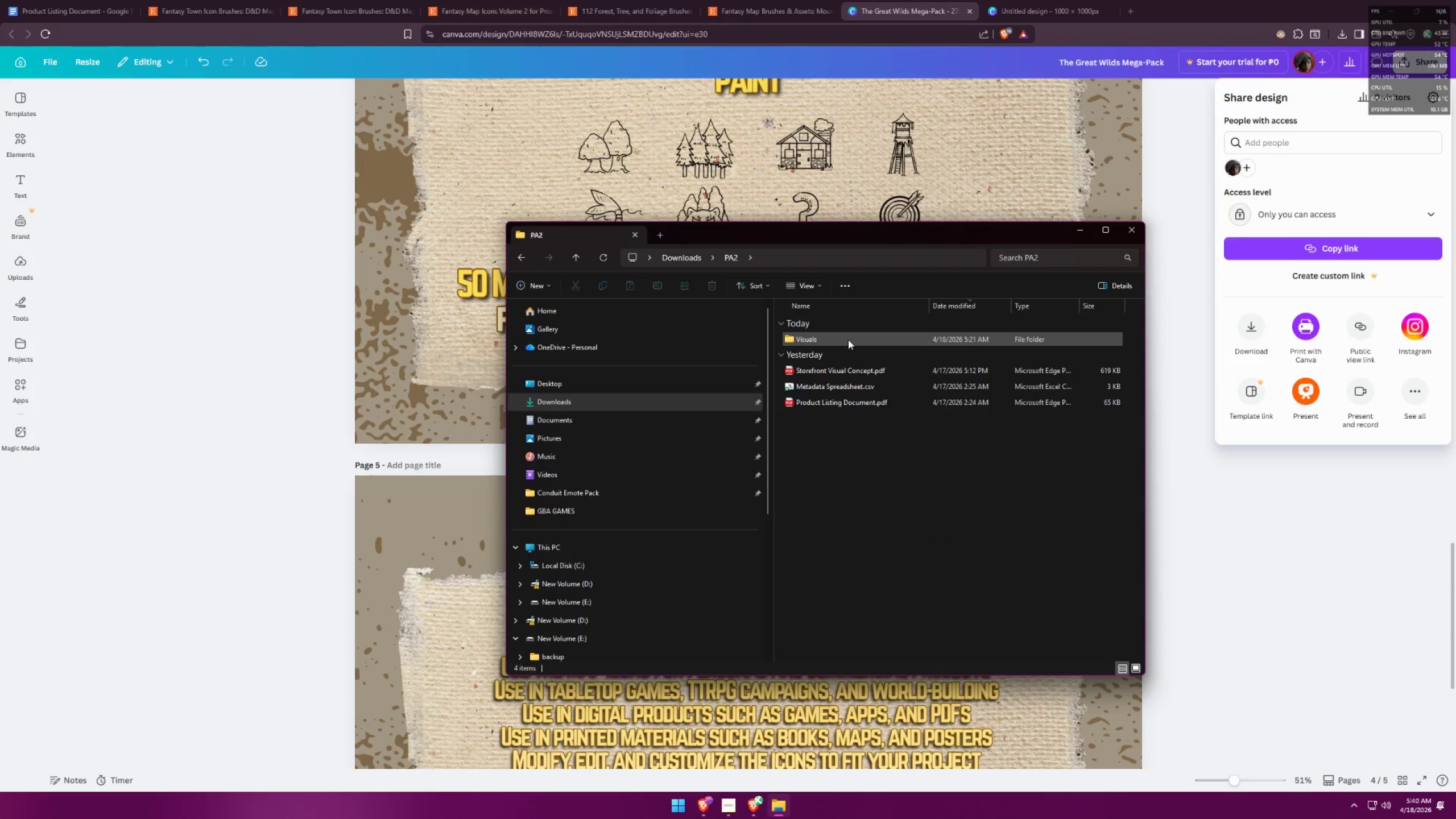 
double_click([848, 340])
 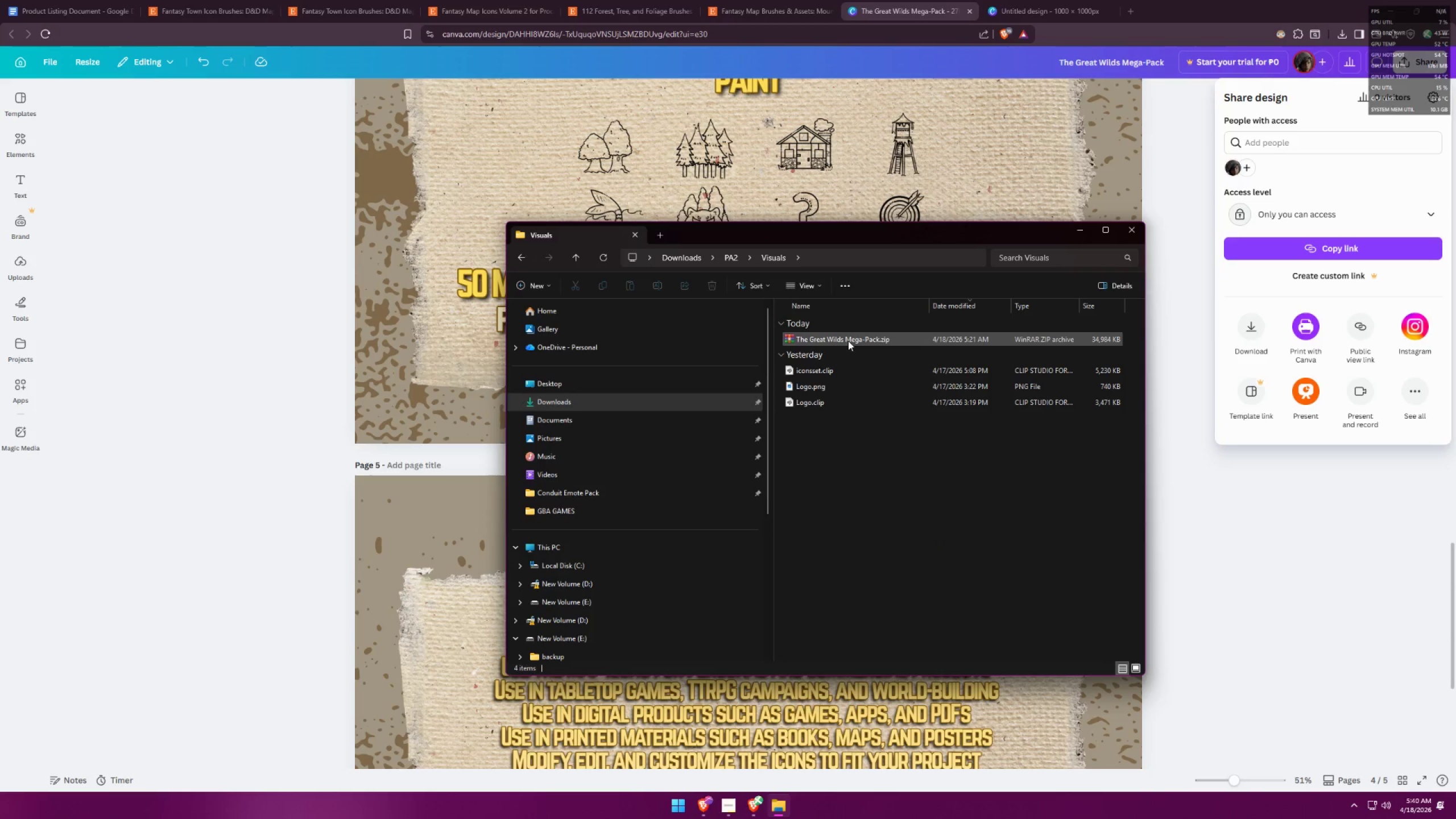 
left_click([855, 336])
 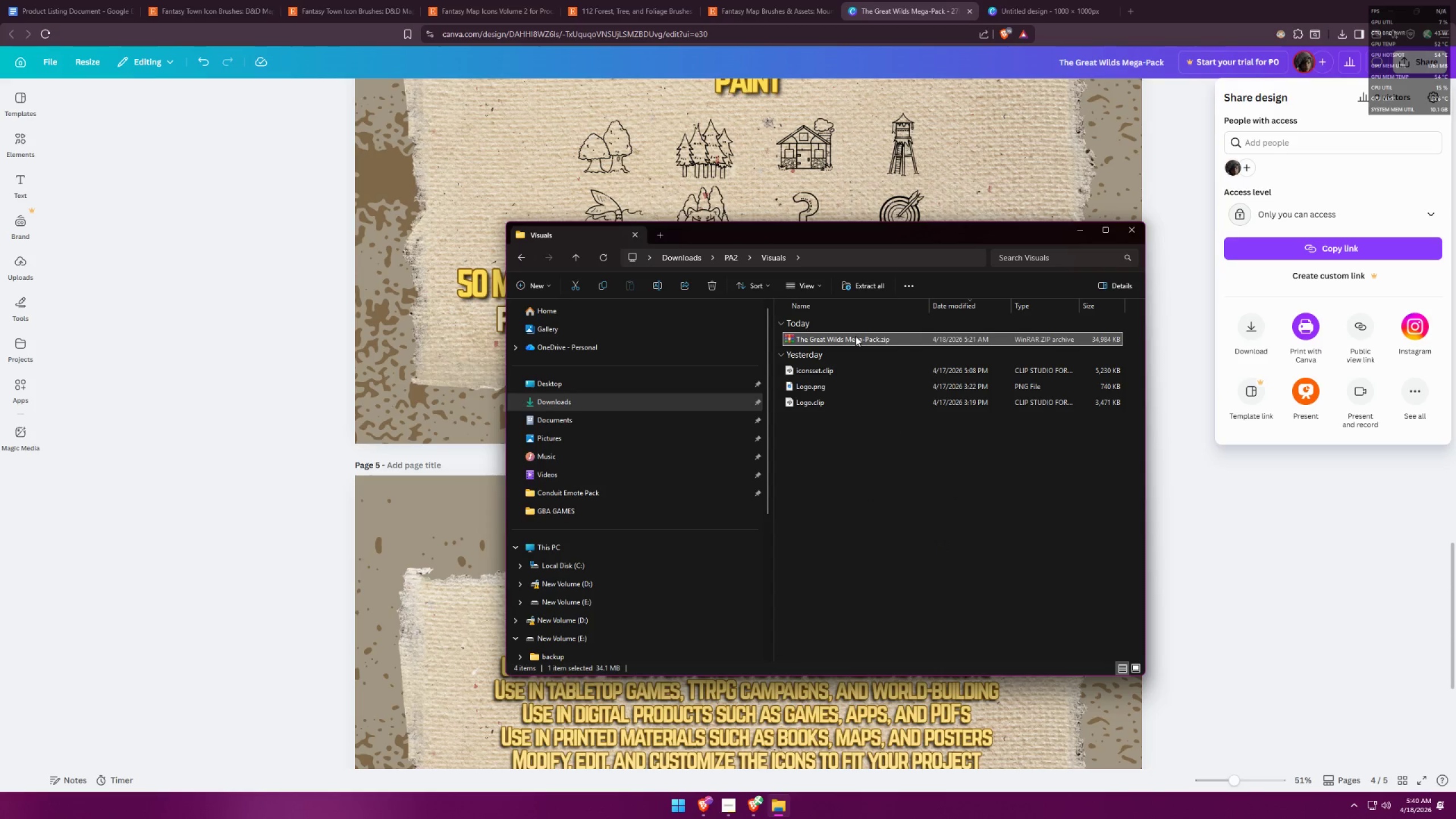 
right_click([855, 336])
 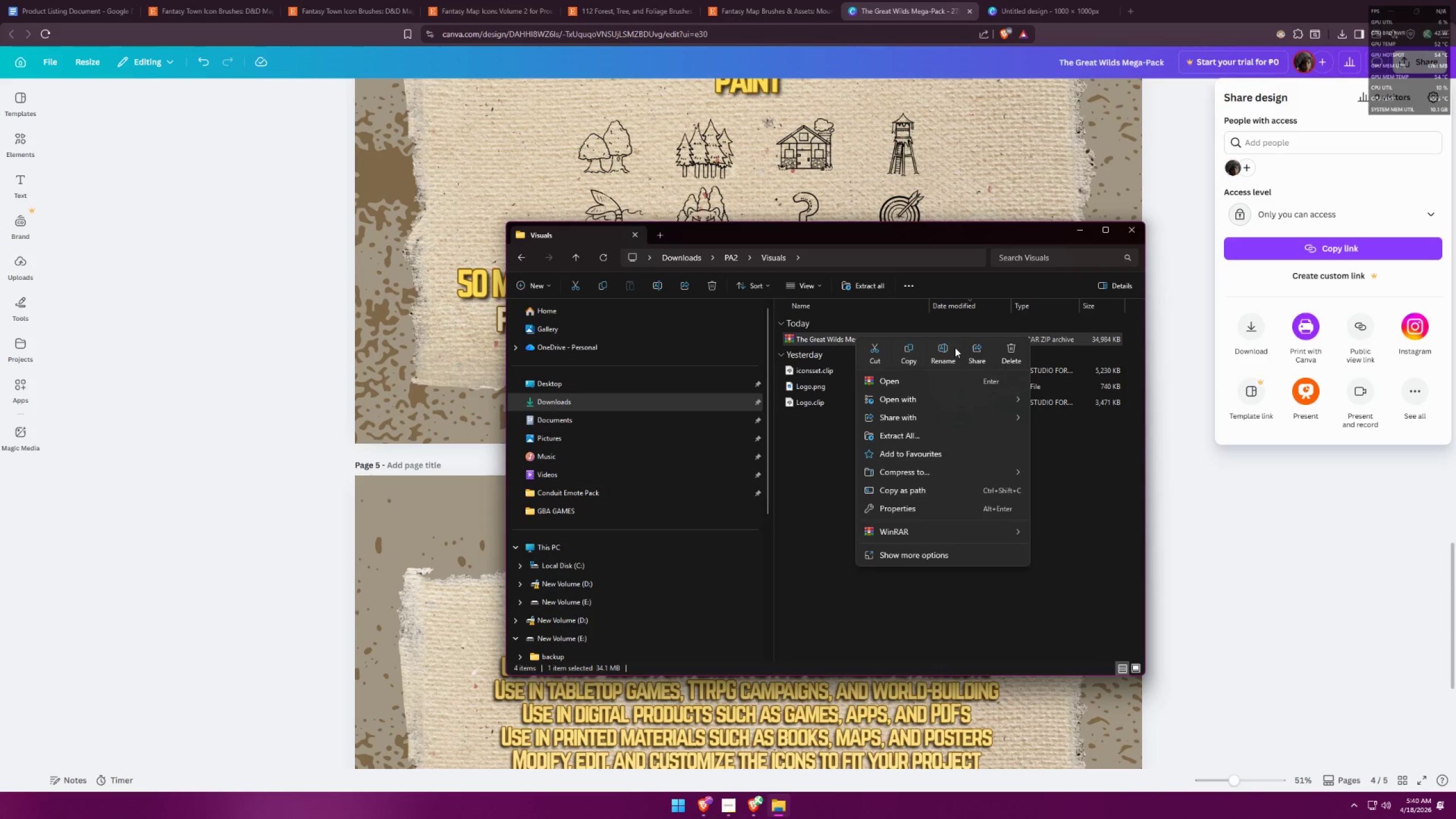 
left_click([1014, 347])
 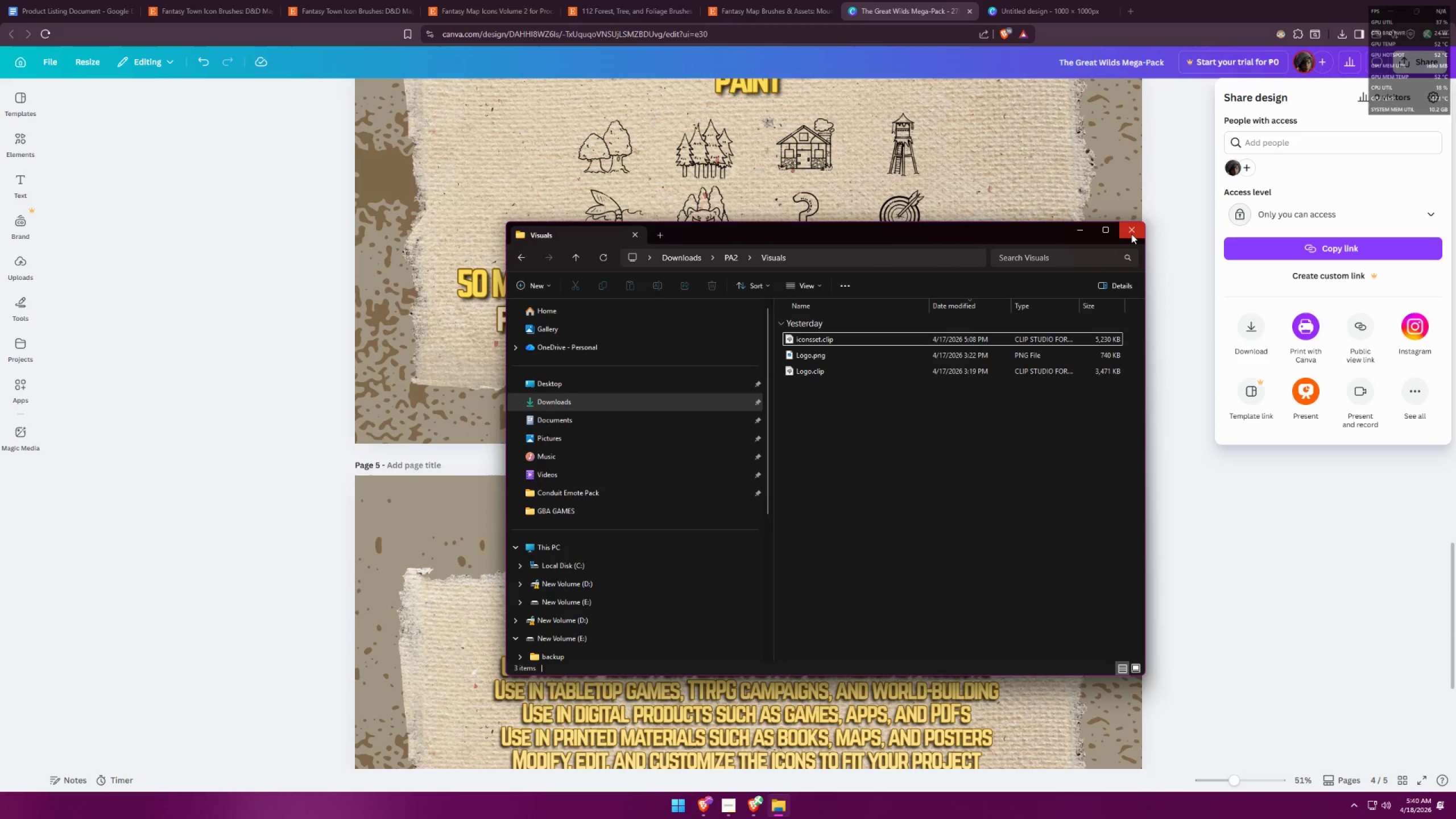 
left_click([1131, 234])
 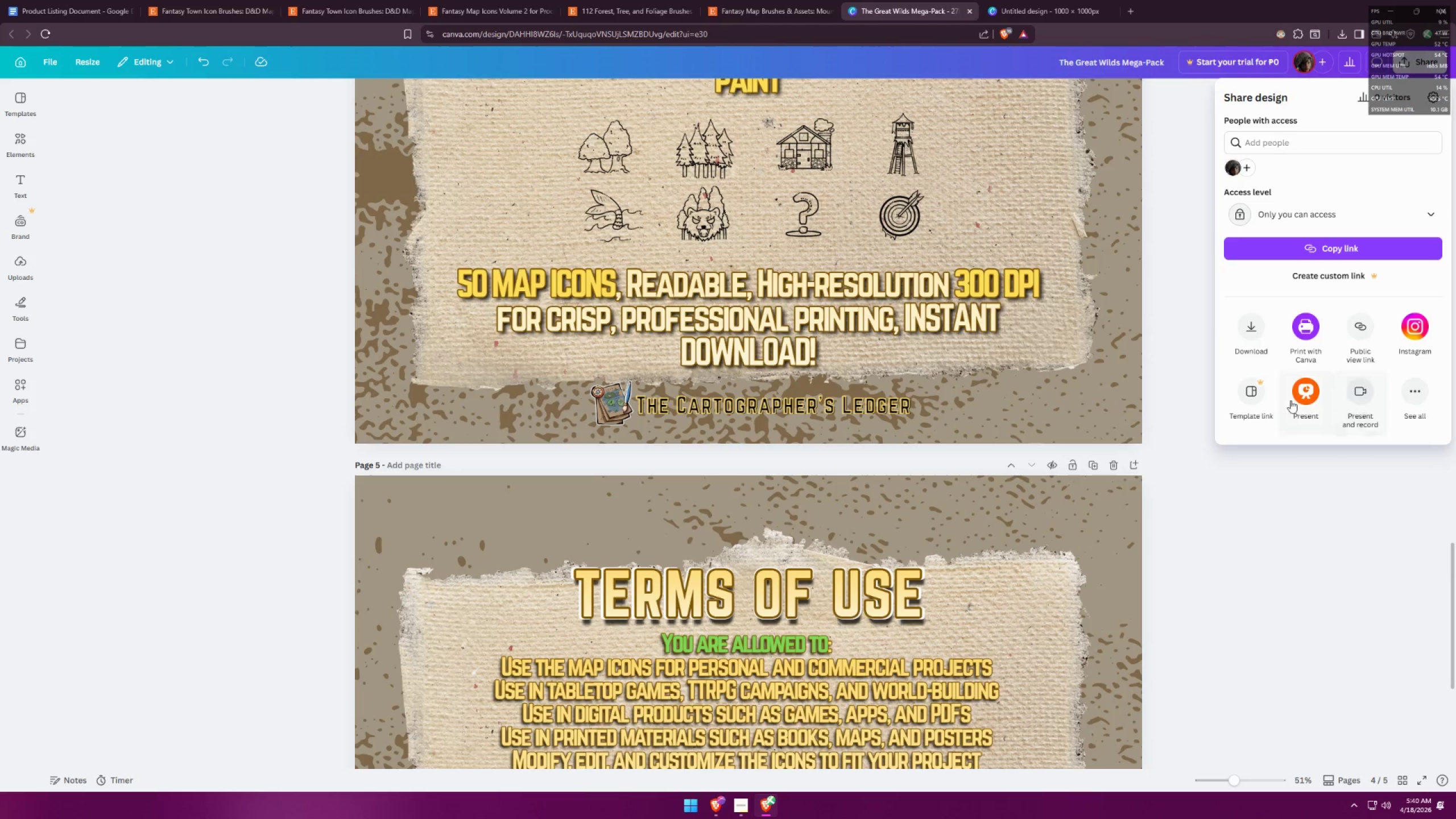 
left_click([1250, 342])
 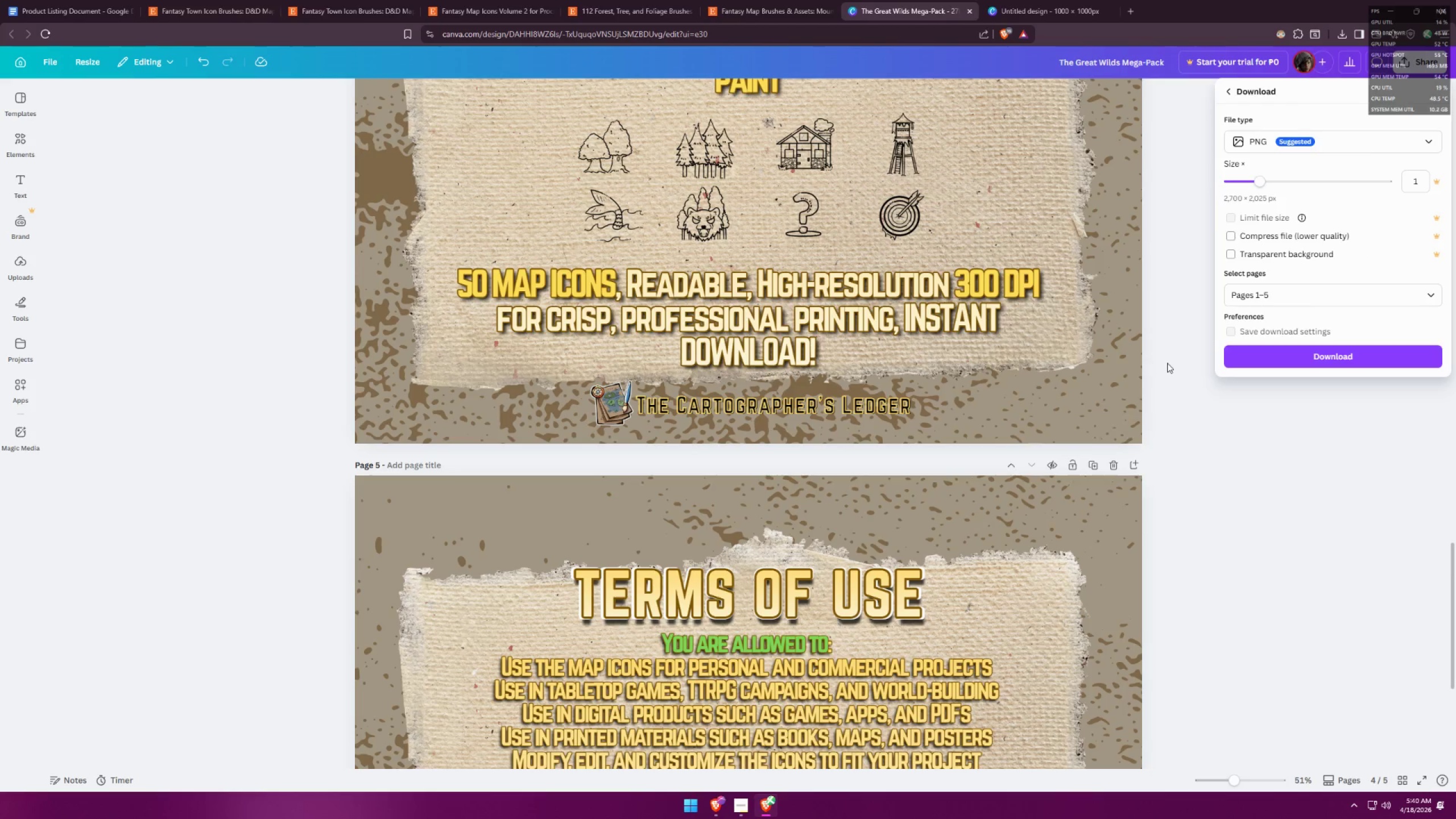 
left_click([1290, 357])
 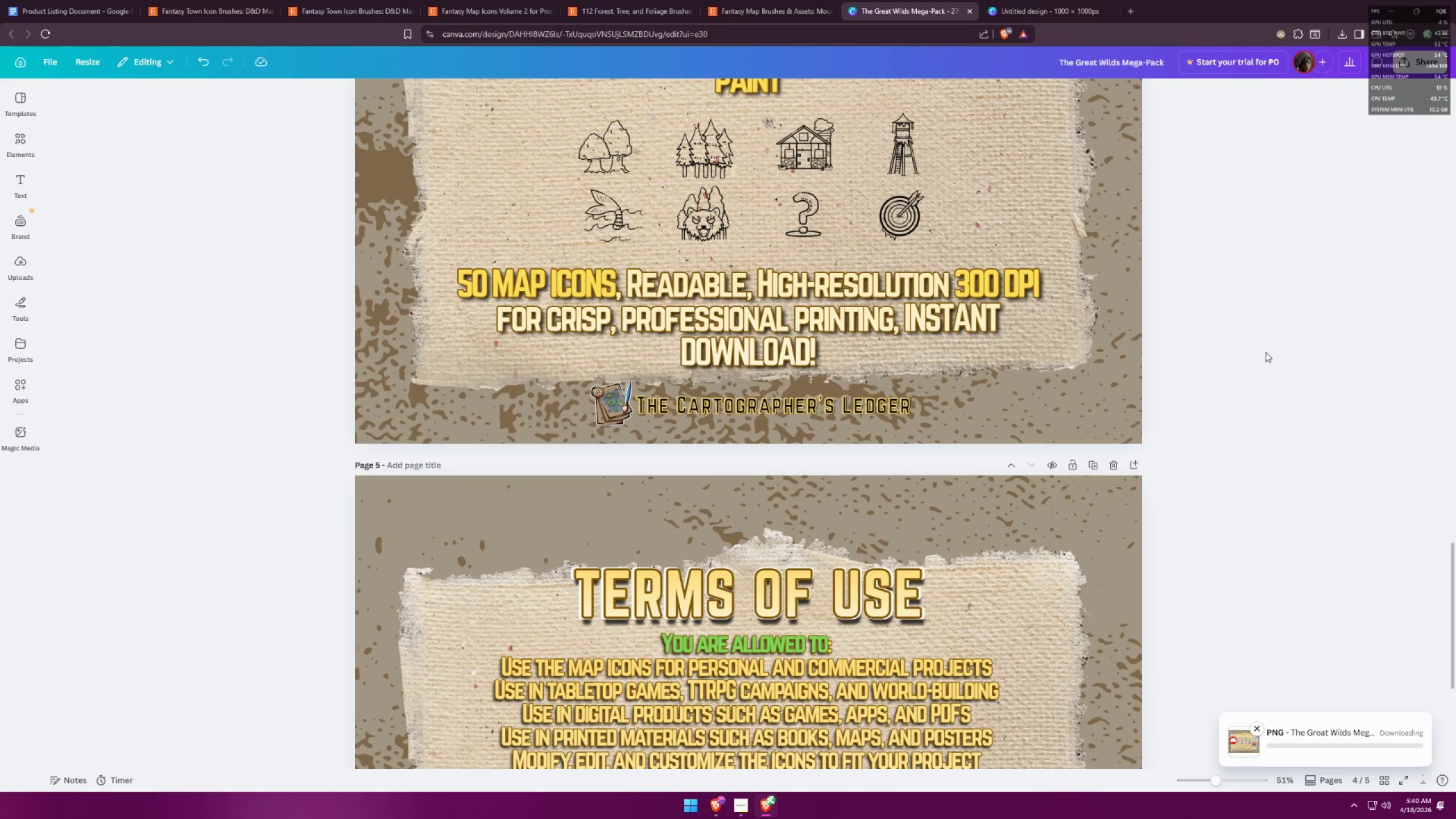 
scroll: coordinate [1261, 380], scroll_direction: down, amount: 6.0
 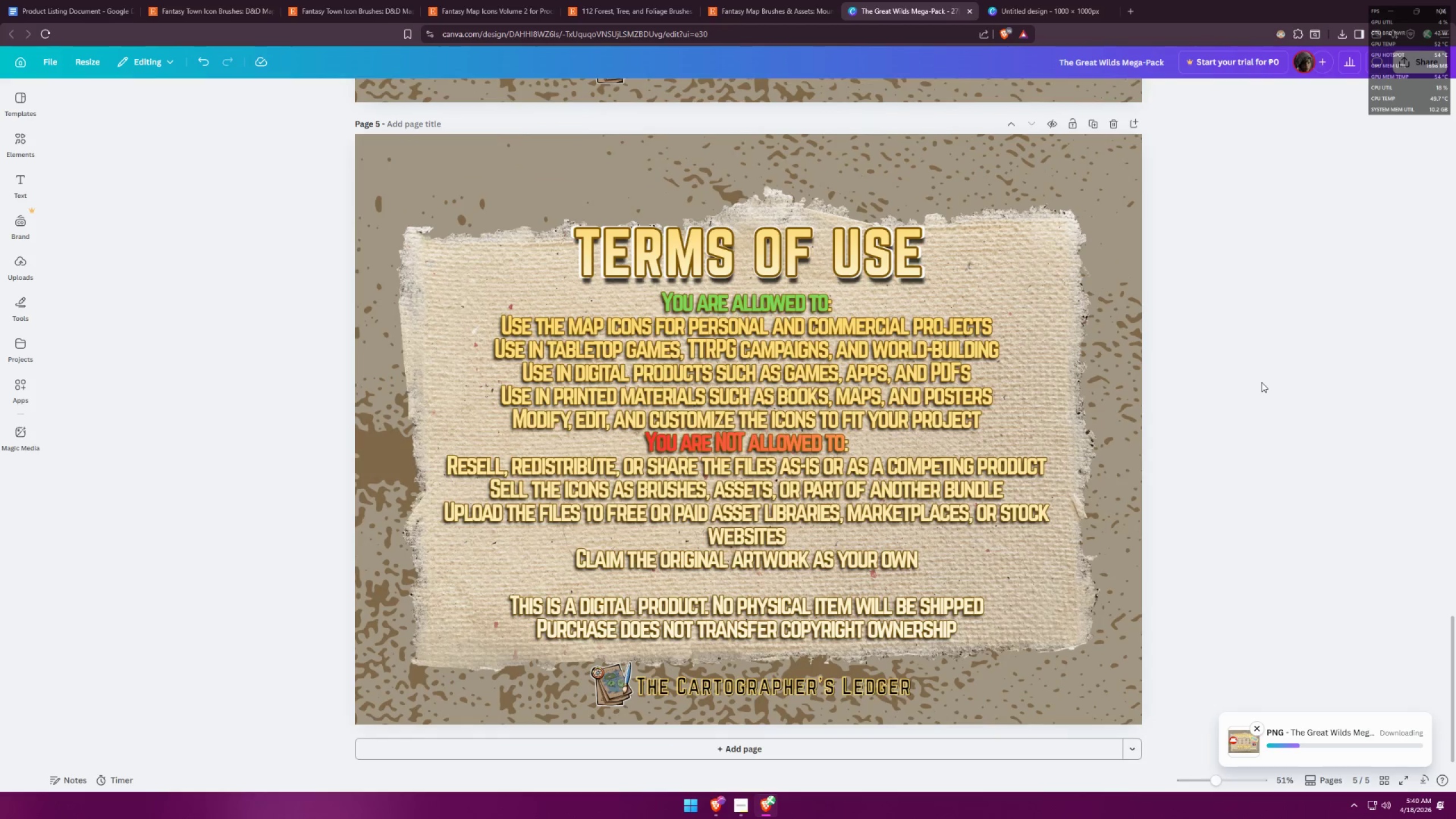 
scroll: coordinate [1248, 386], scroll_direction: up, amount: 37.0
 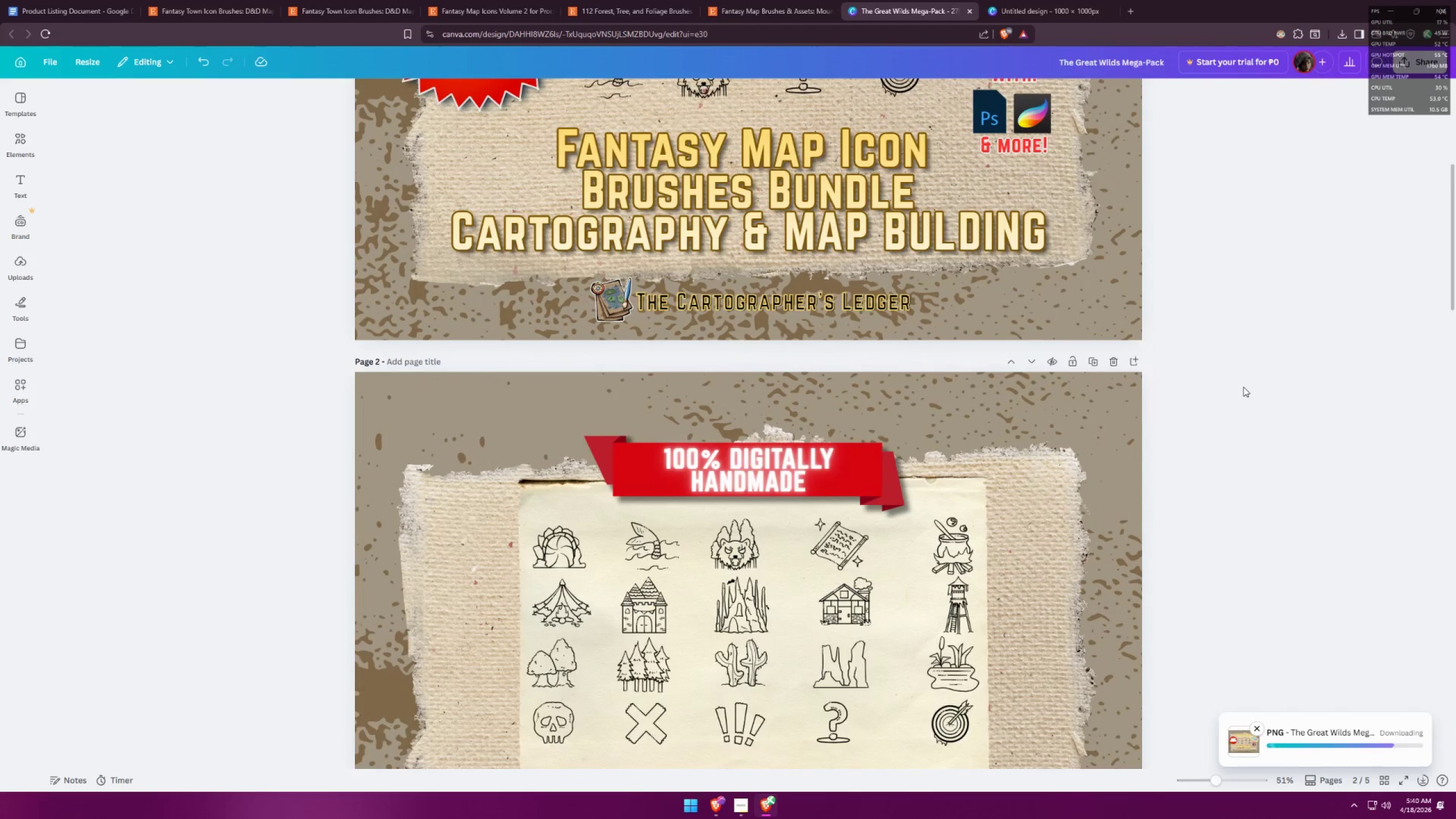 
scroll: coordinate [1240, 387], scroll_direction: down, amount: 6.0
 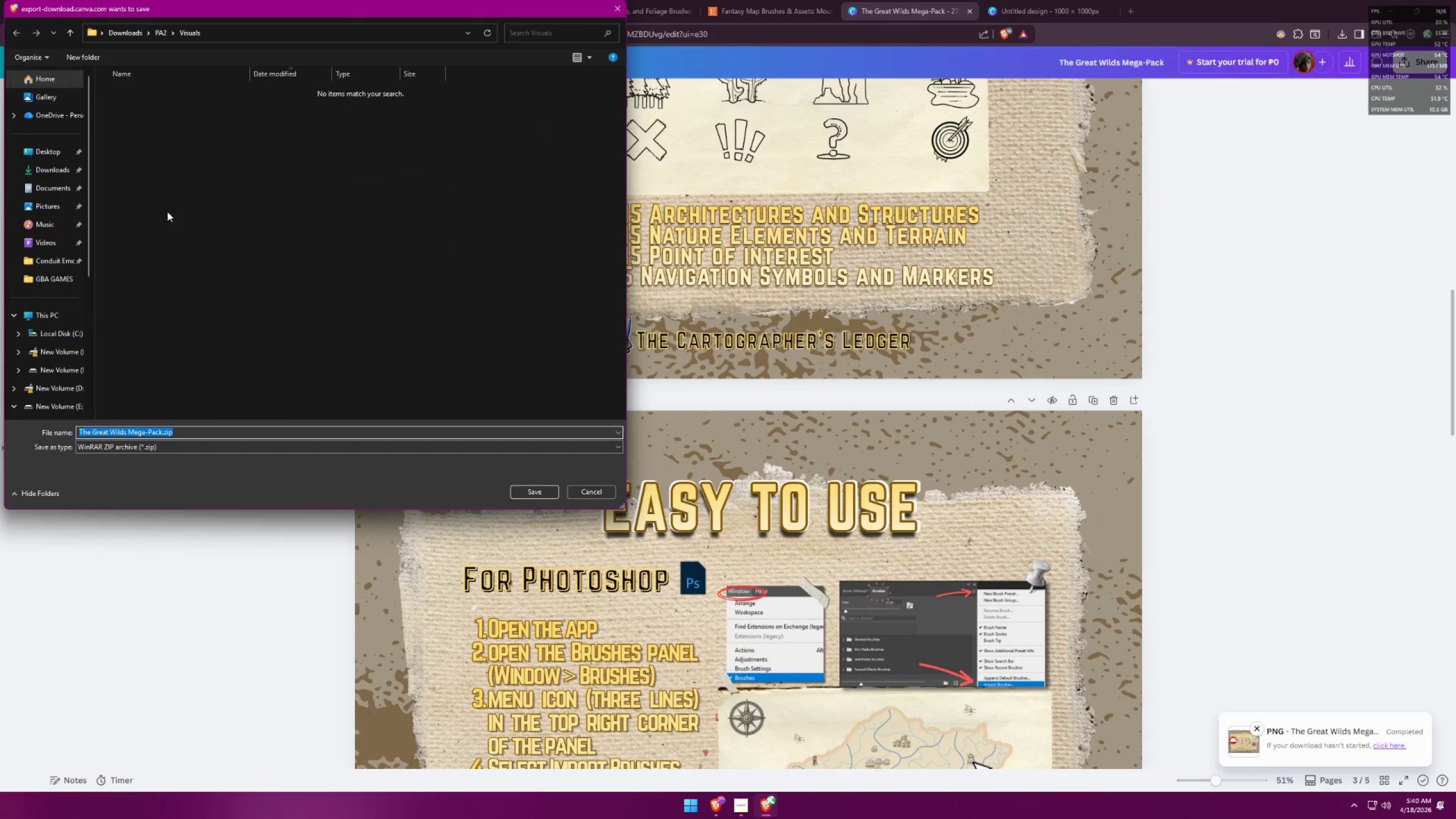 
left_click([163, 32])
 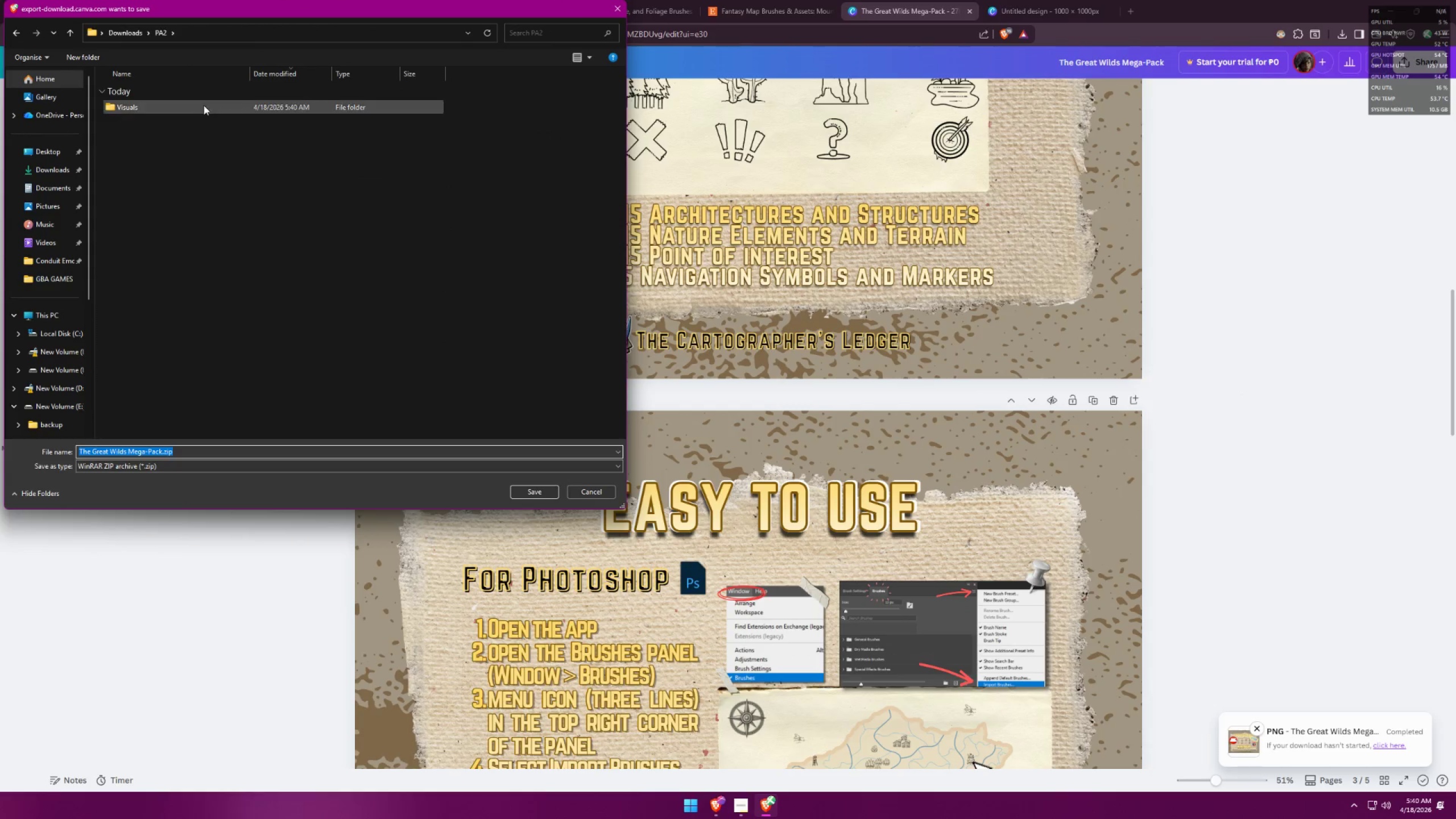 
left_click([204, 105])
 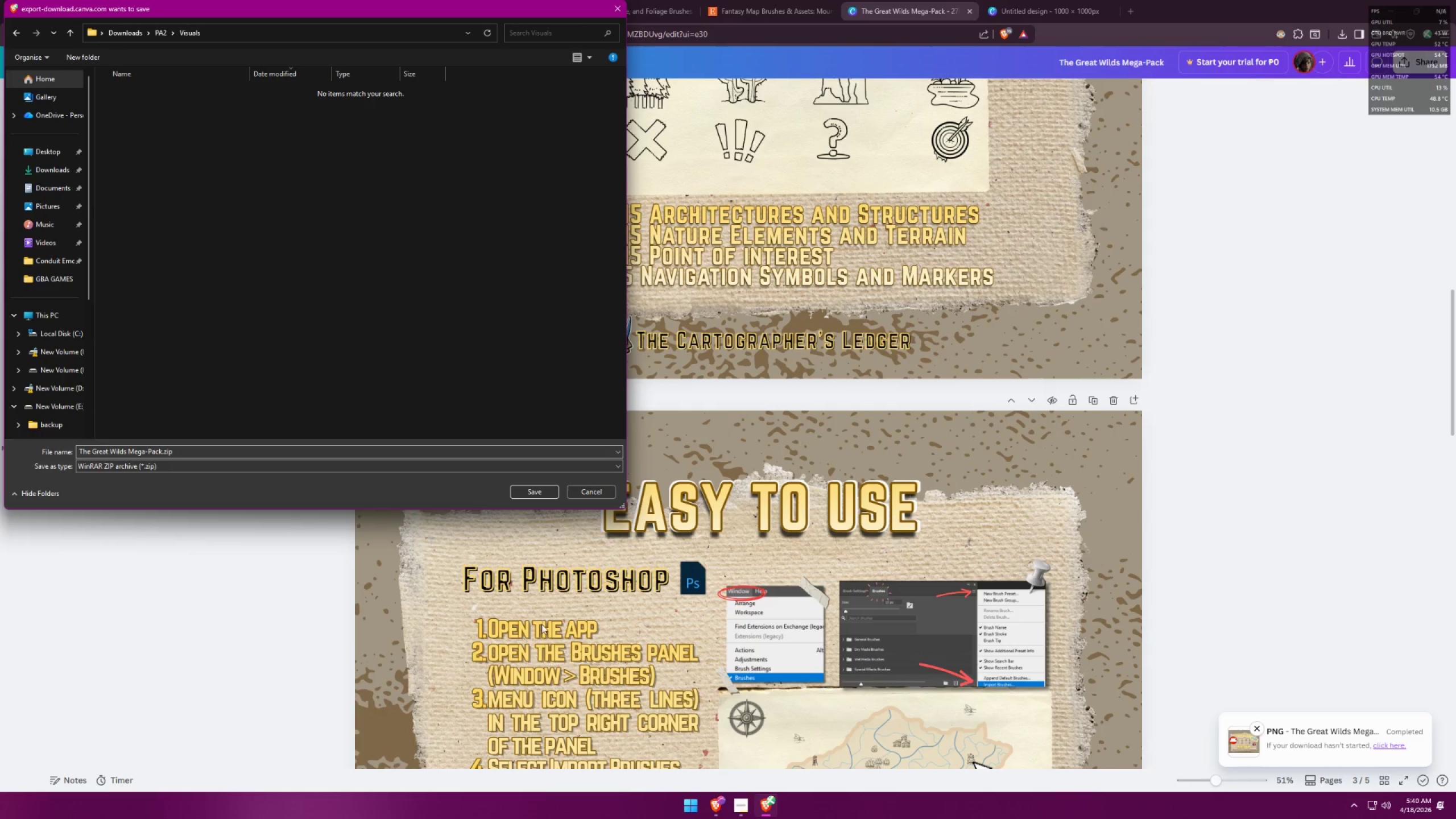 
left_click([741, 801])